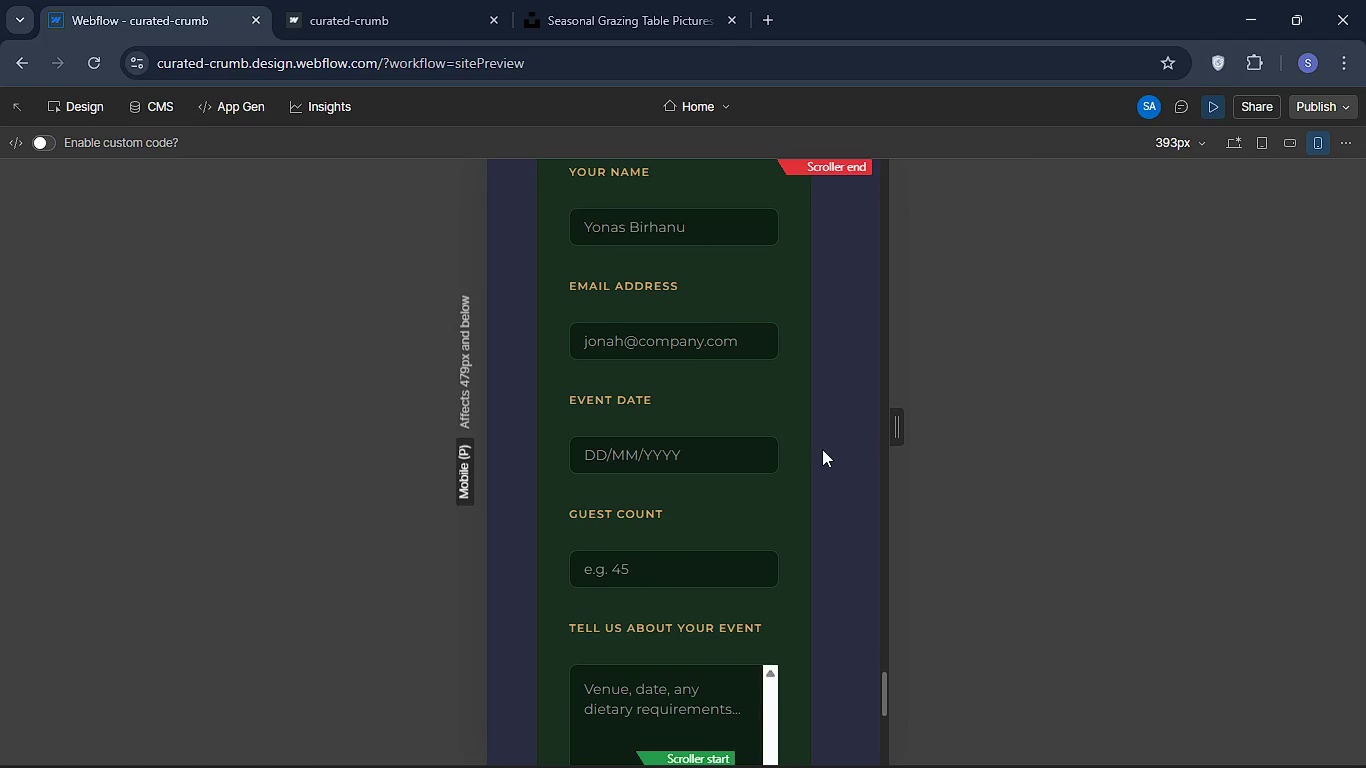 
scroll: coordinate [828, 450], scroll_direction: up, amount: 18.0
 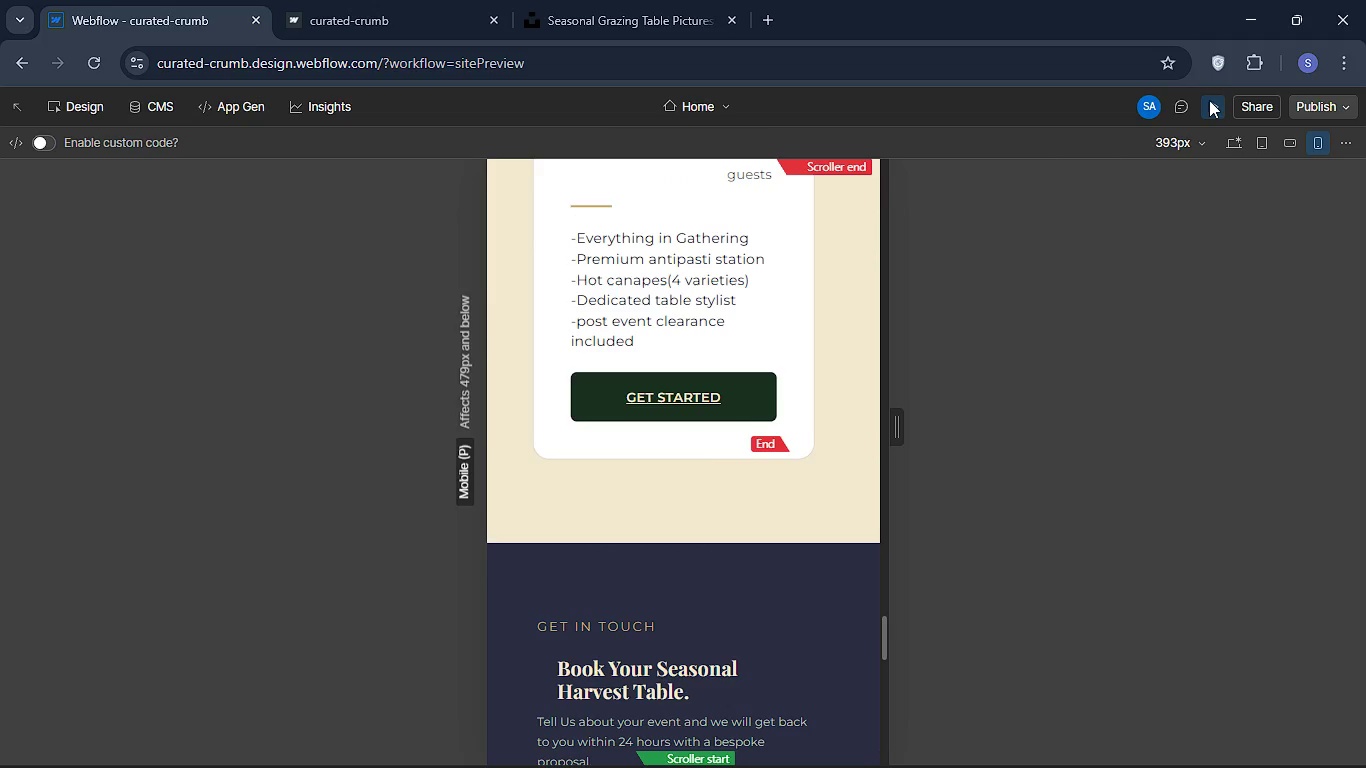 
left_click([1209, 100])
 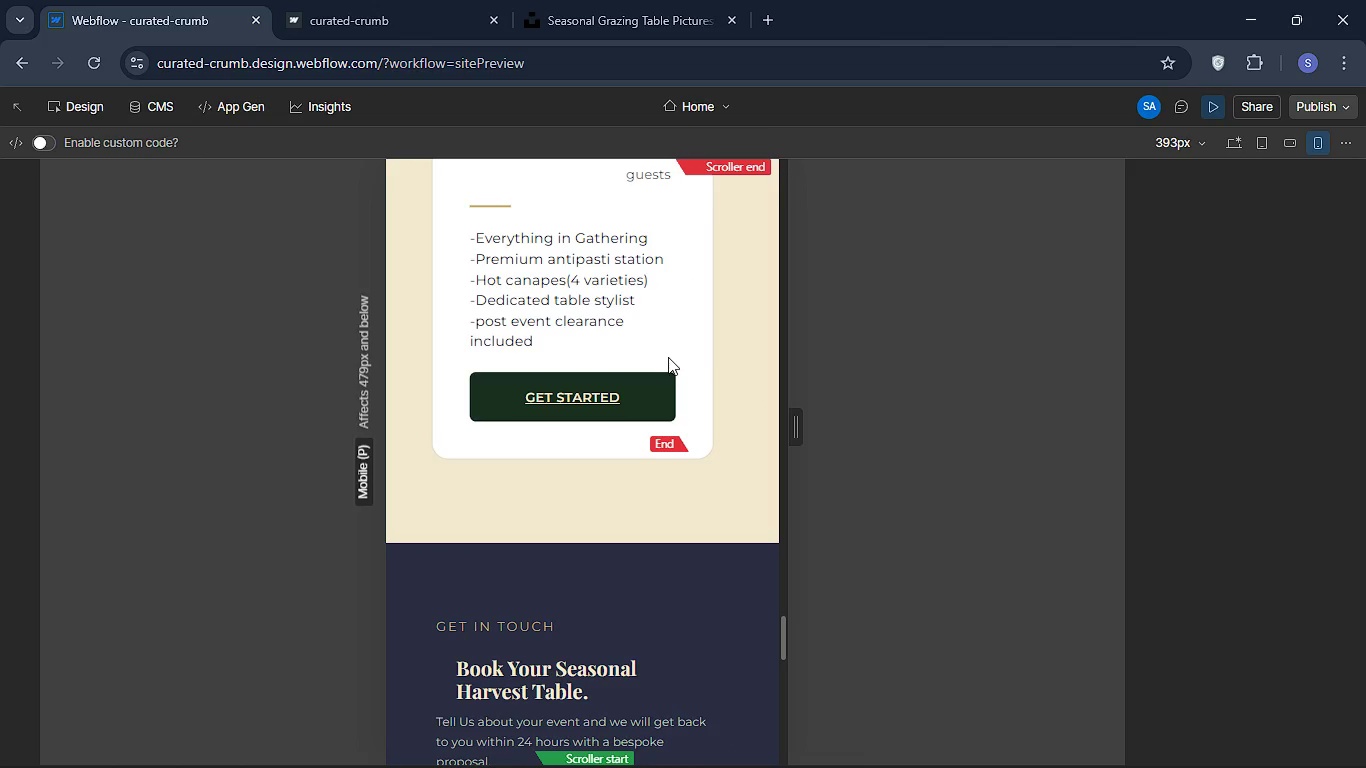 
scroll: coordinate [668, 357], scroll_direction: up, amount: 2.0
 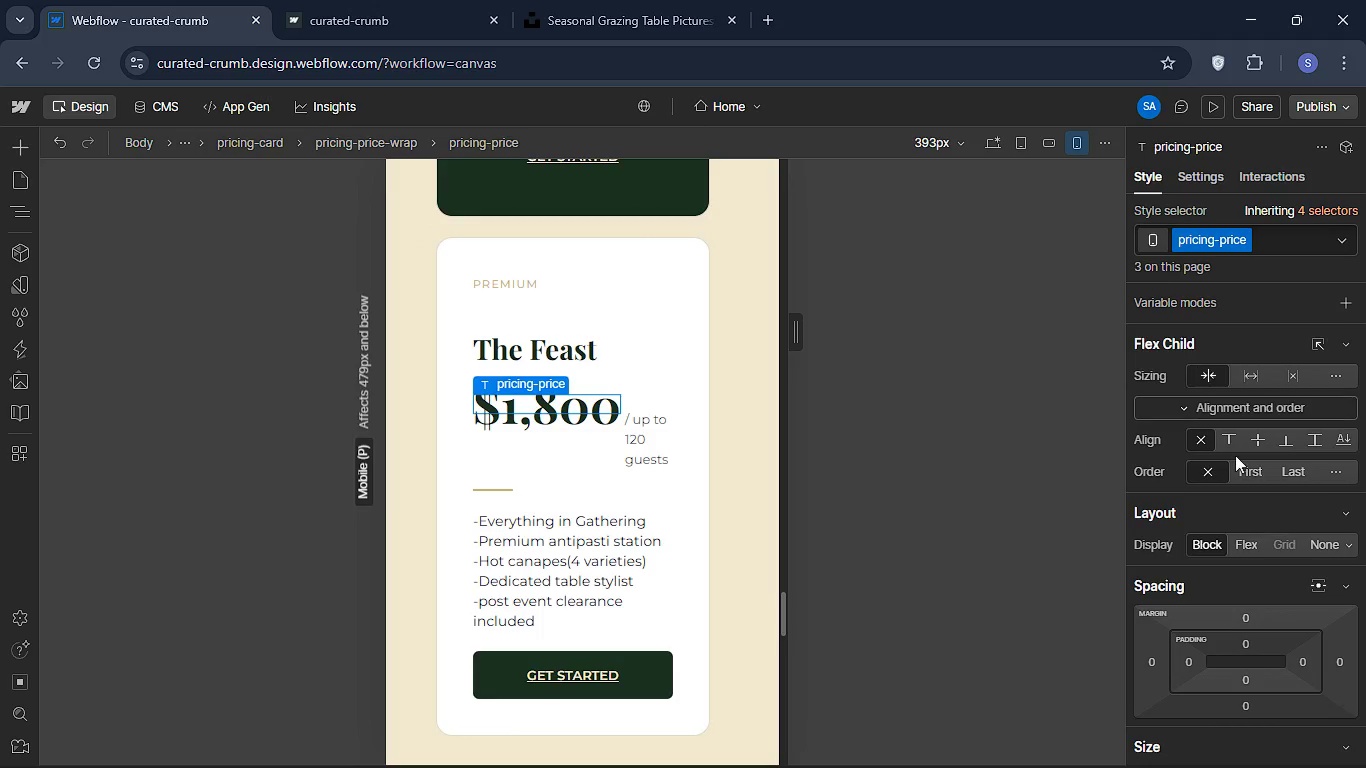 
scroll: coordinate [1222, 635], scroll_direction: down, amount: 6.0
 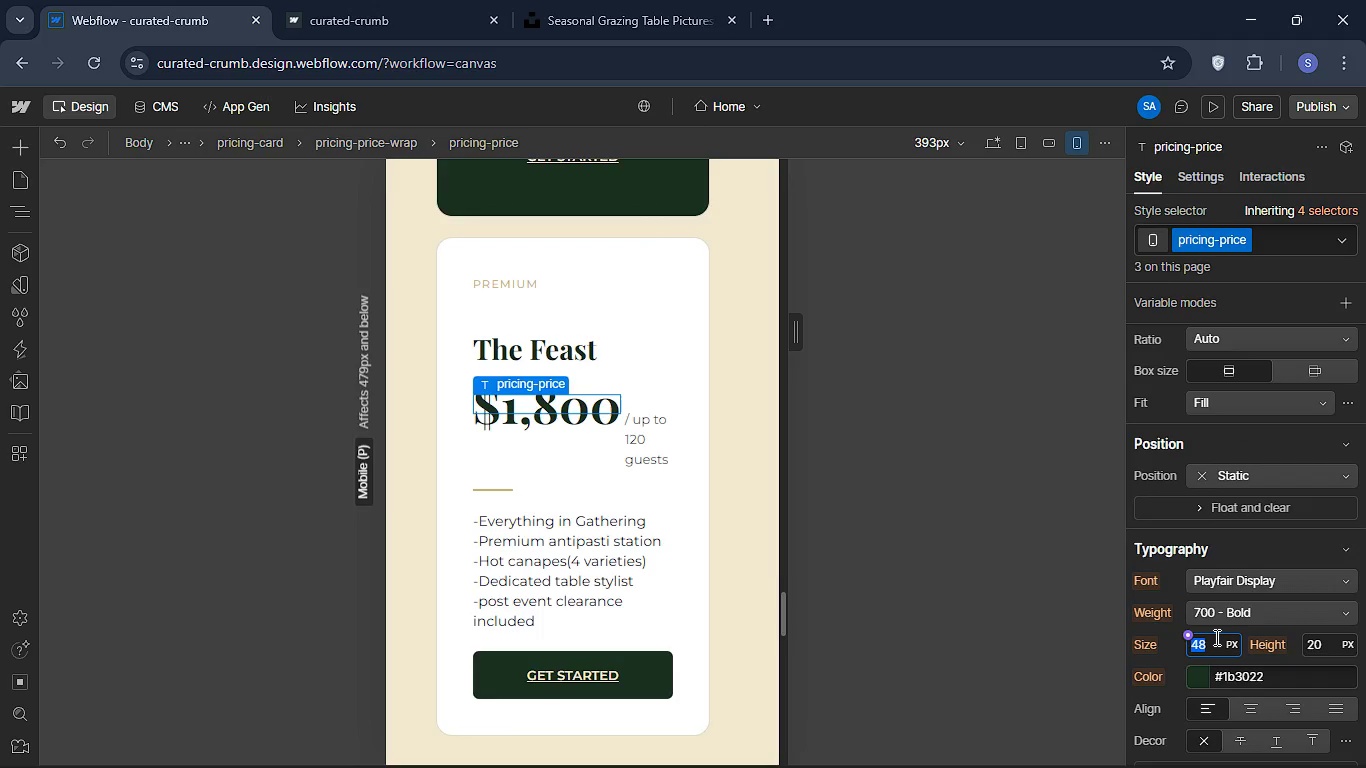 
left_click([1215, 637])
 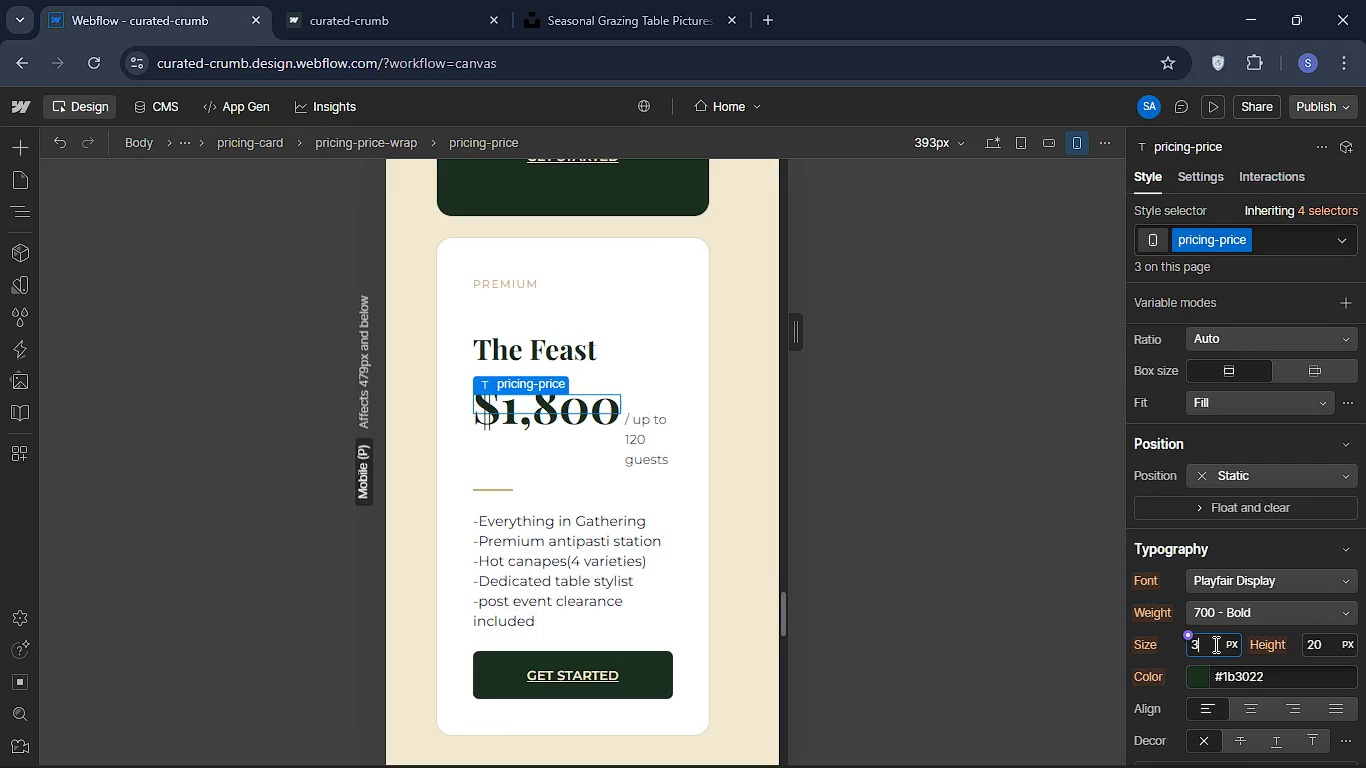 
type(36)
 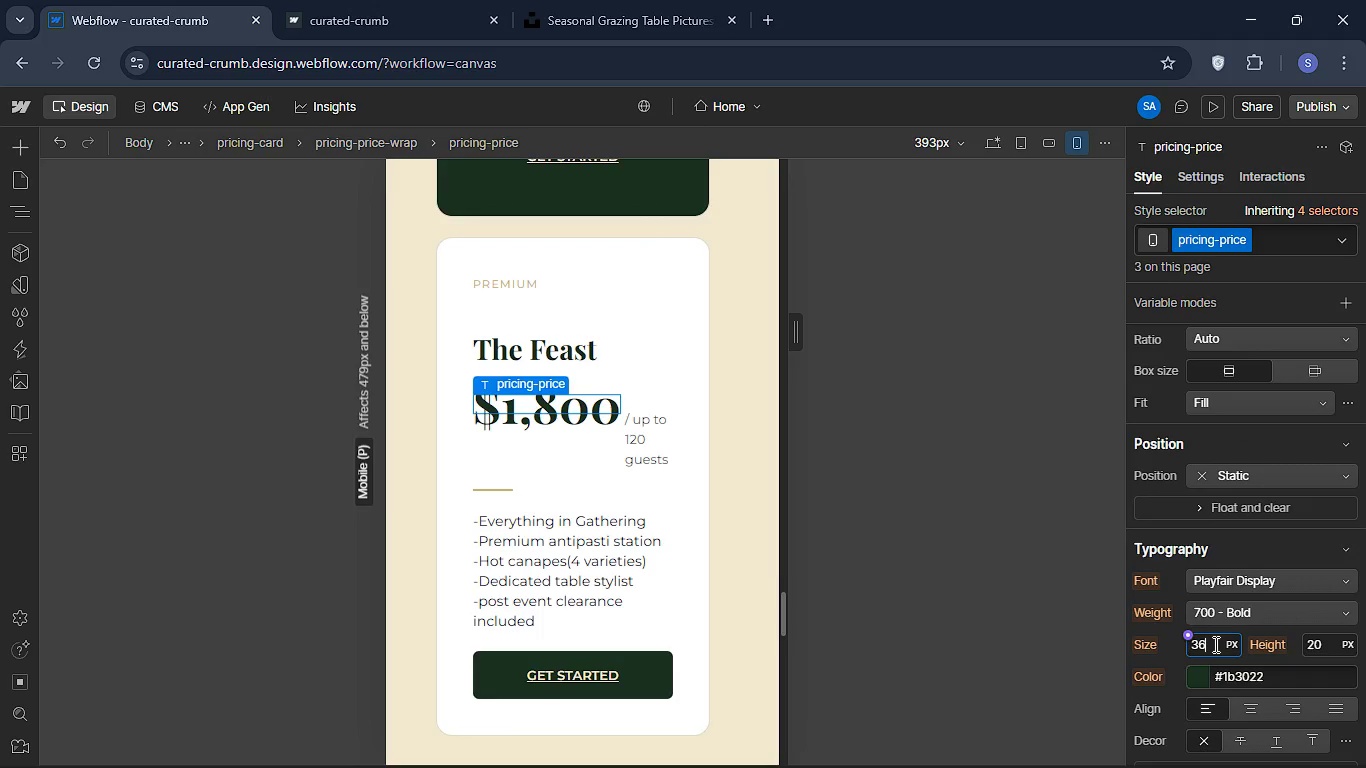 
key(Enter)
 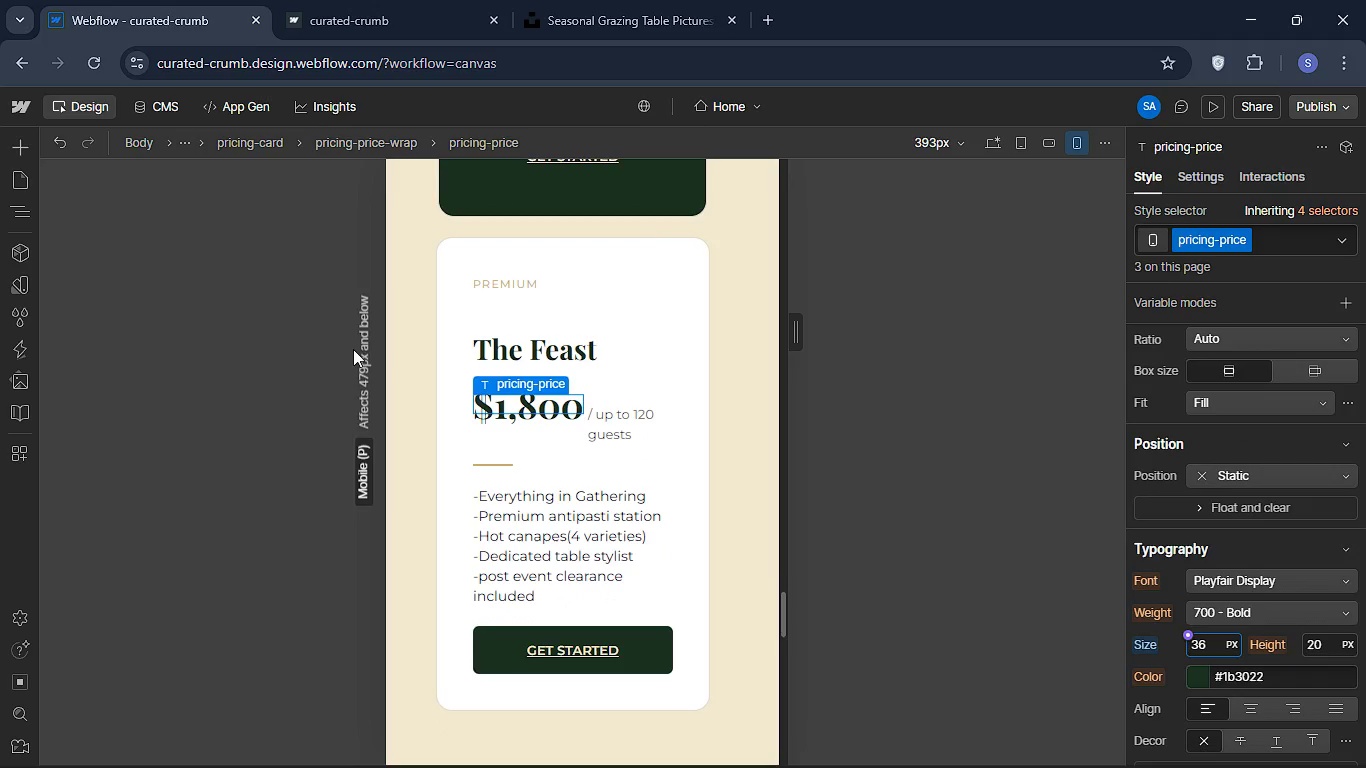 
left_click([527, 349])
 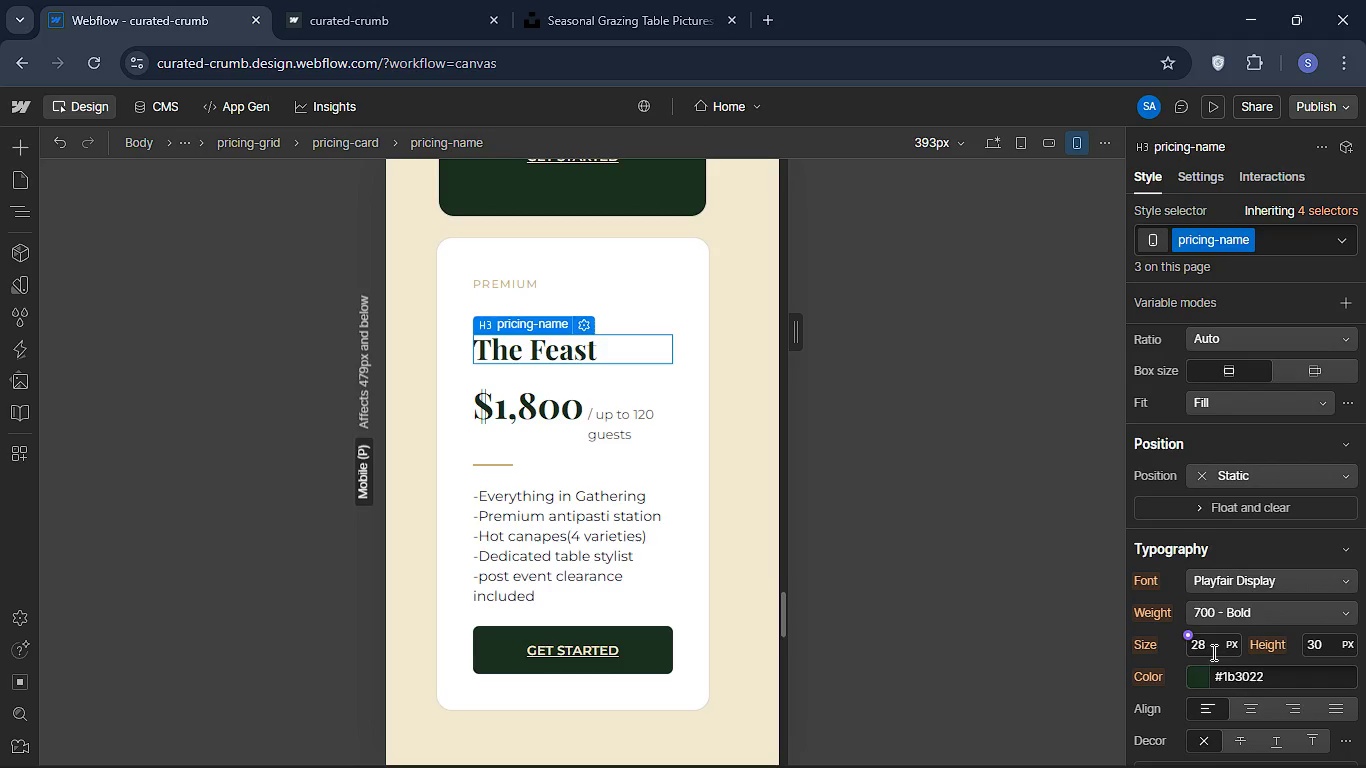 
left_click([1212, 648])
 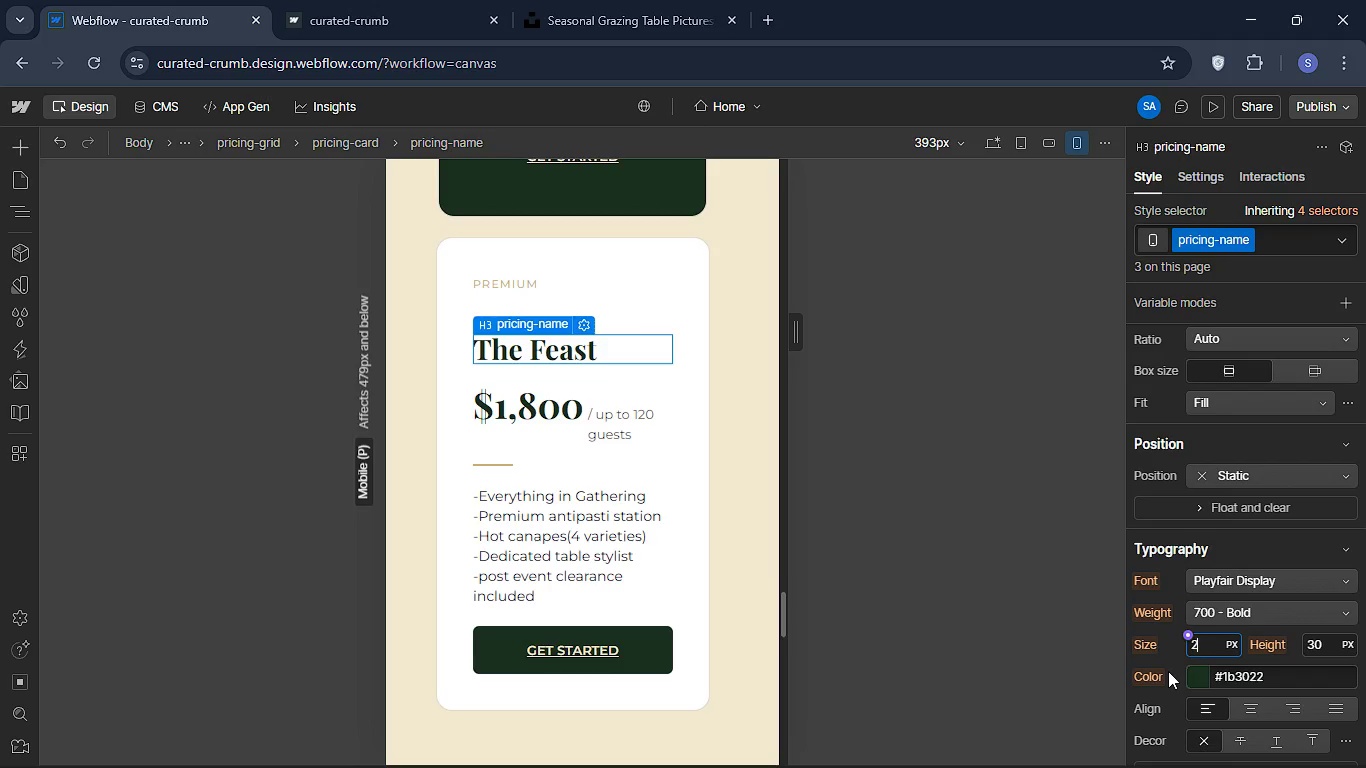 
type(25)
 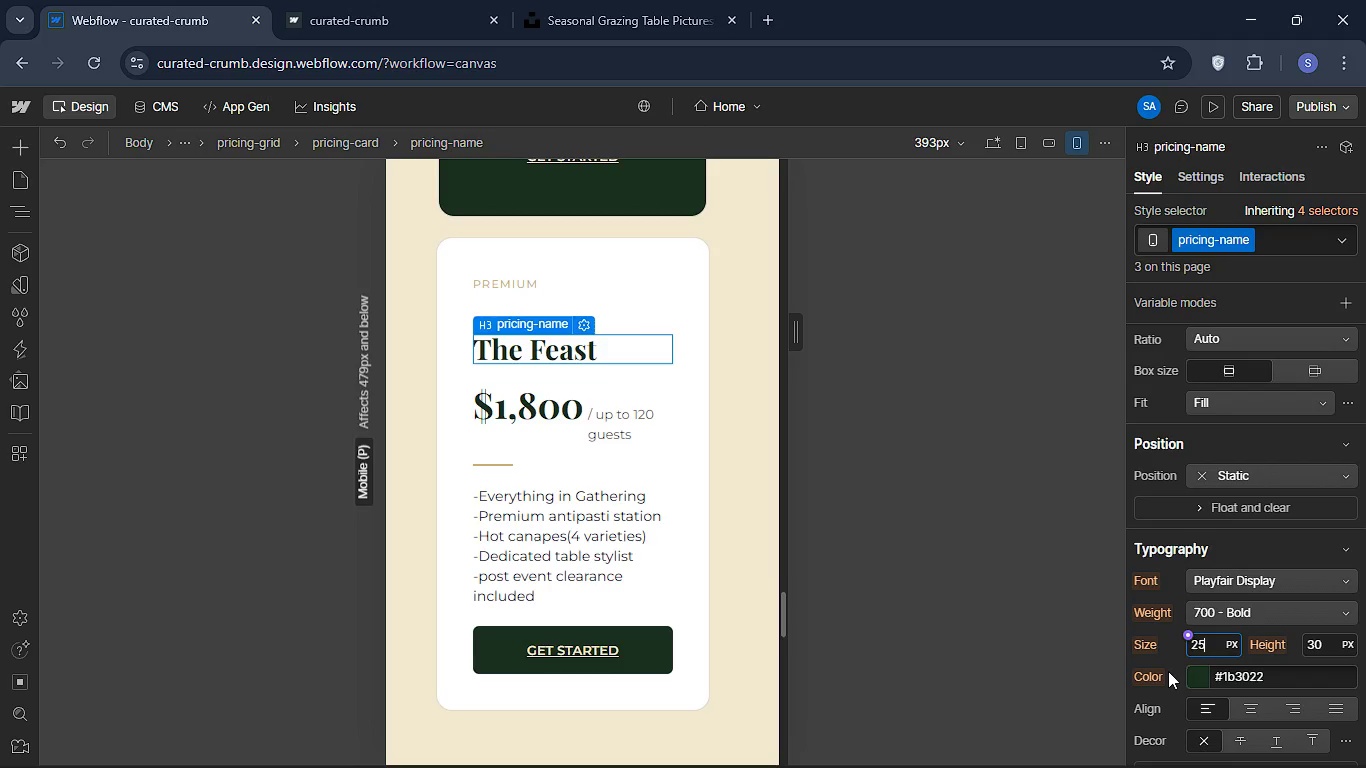 
key(Enter)
 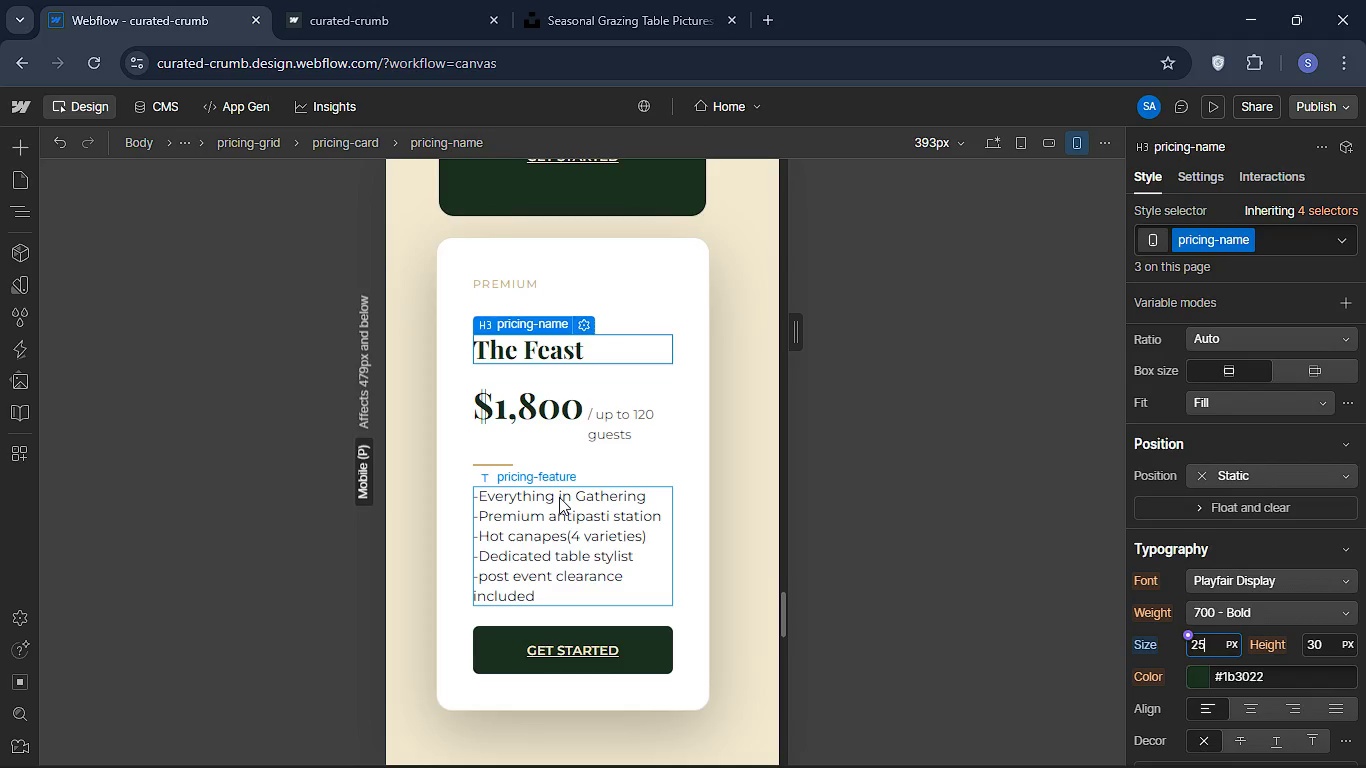 